 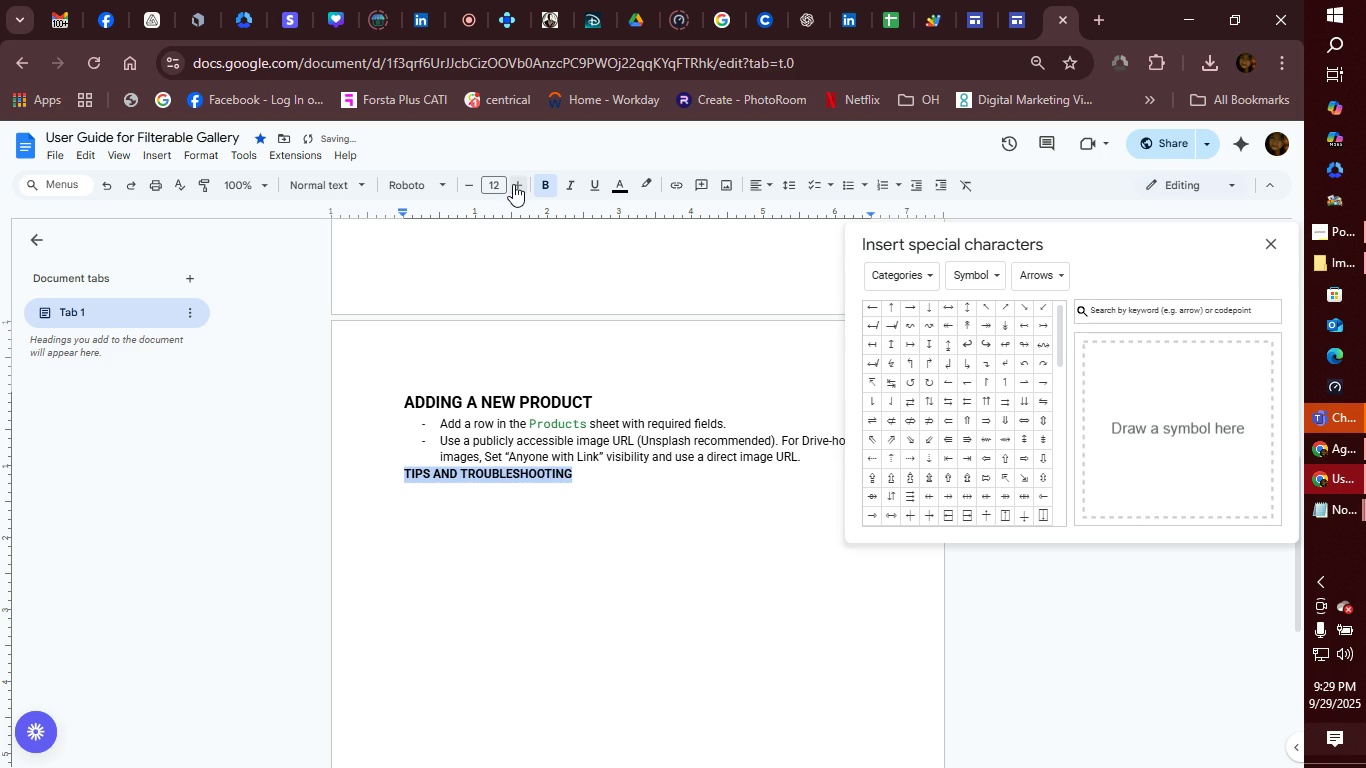 
double_click([513, 184])
 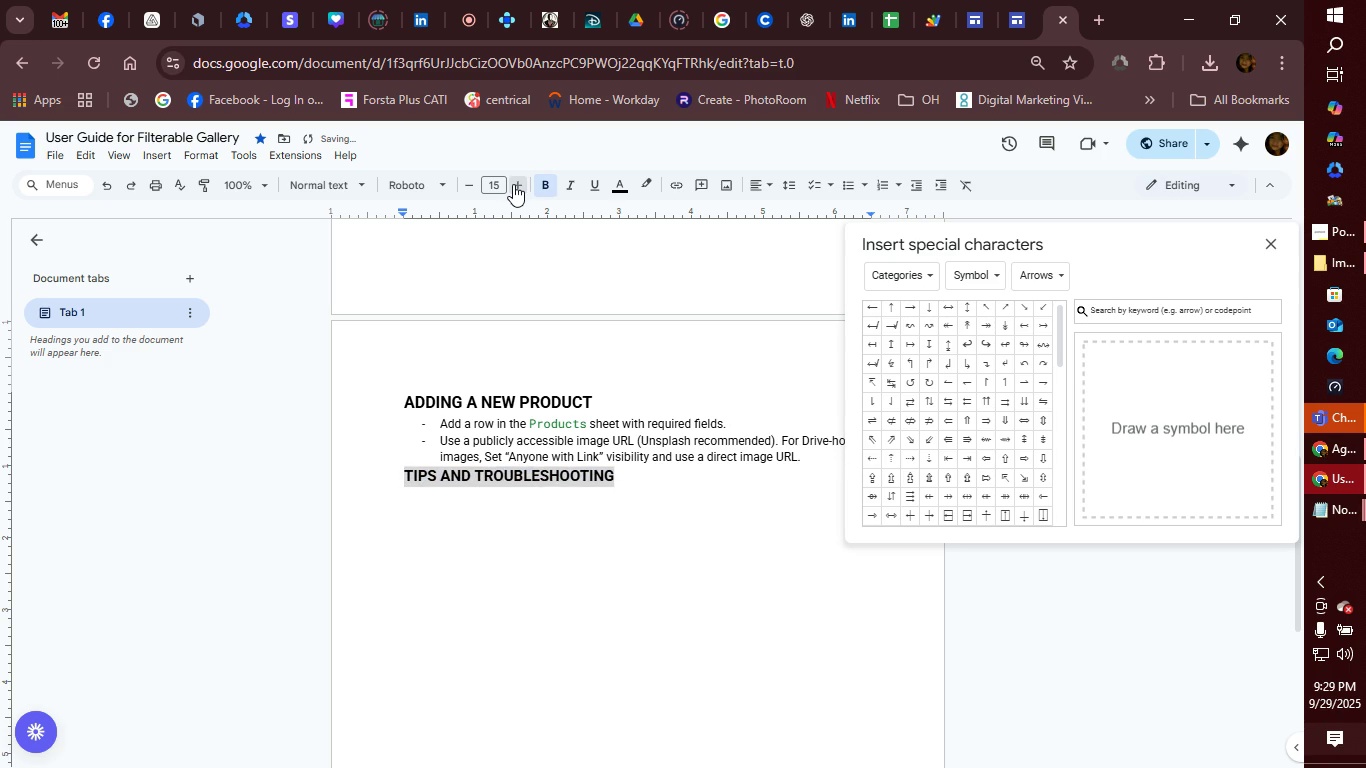 
double_click([513, 184])
 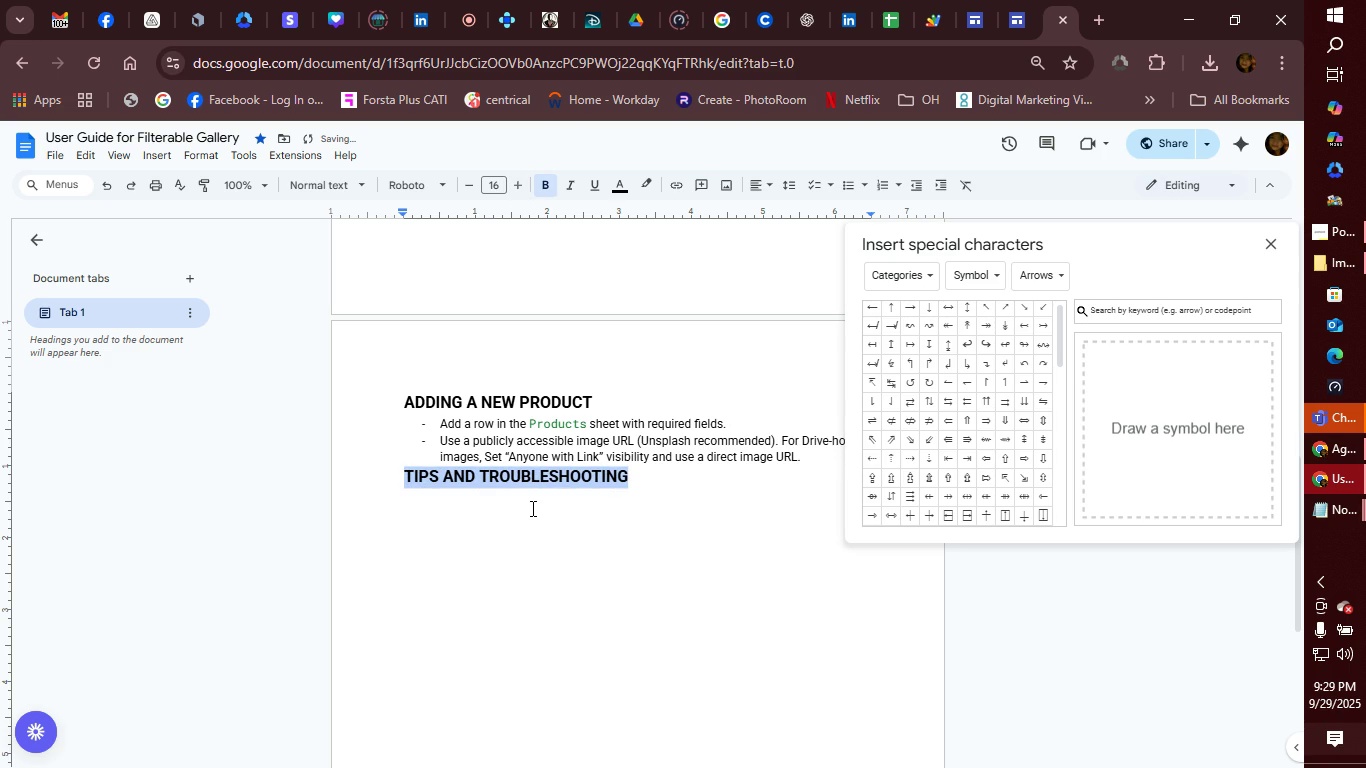 
left_click([531, 508])
 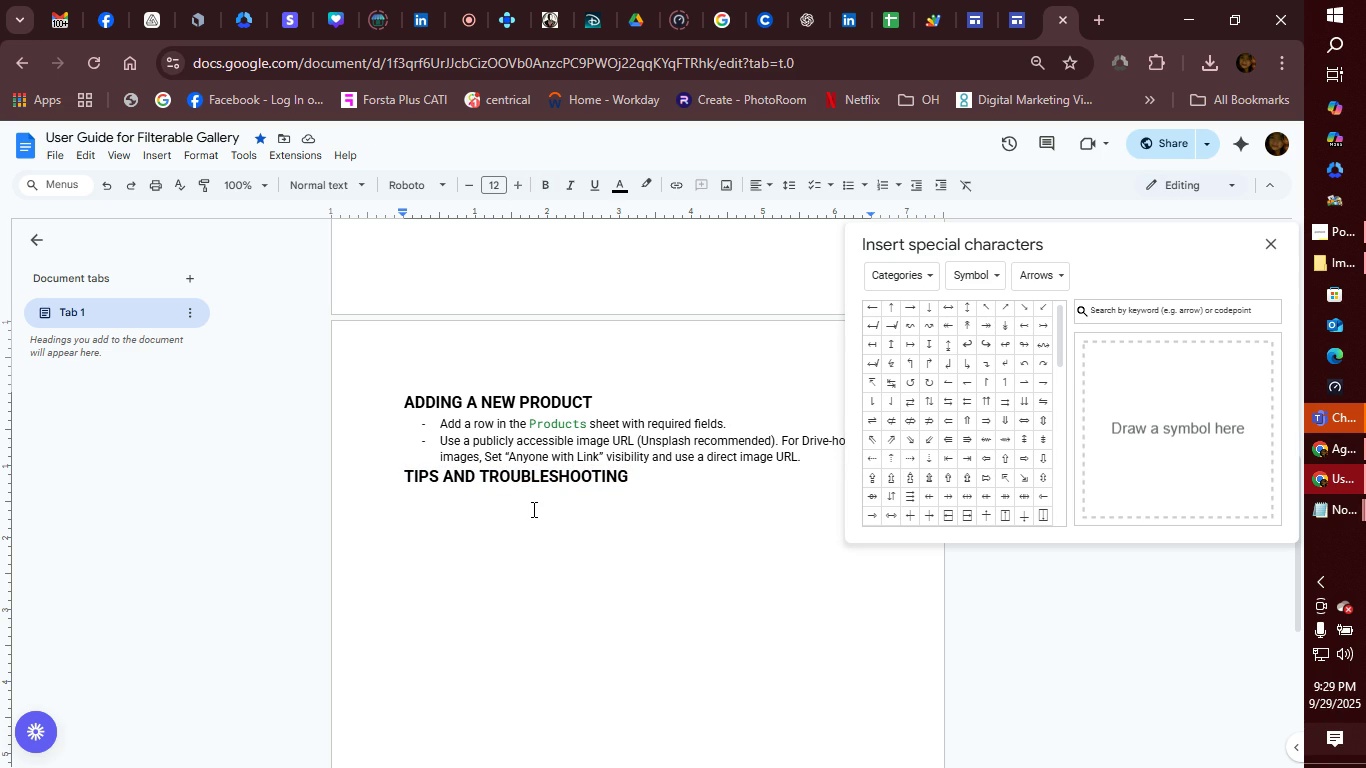 
type(- n)
key(Backspace)
type(If the siteshowsn)
key(Backspace)
type(blab)
key(Backspace)
type(nk: )